 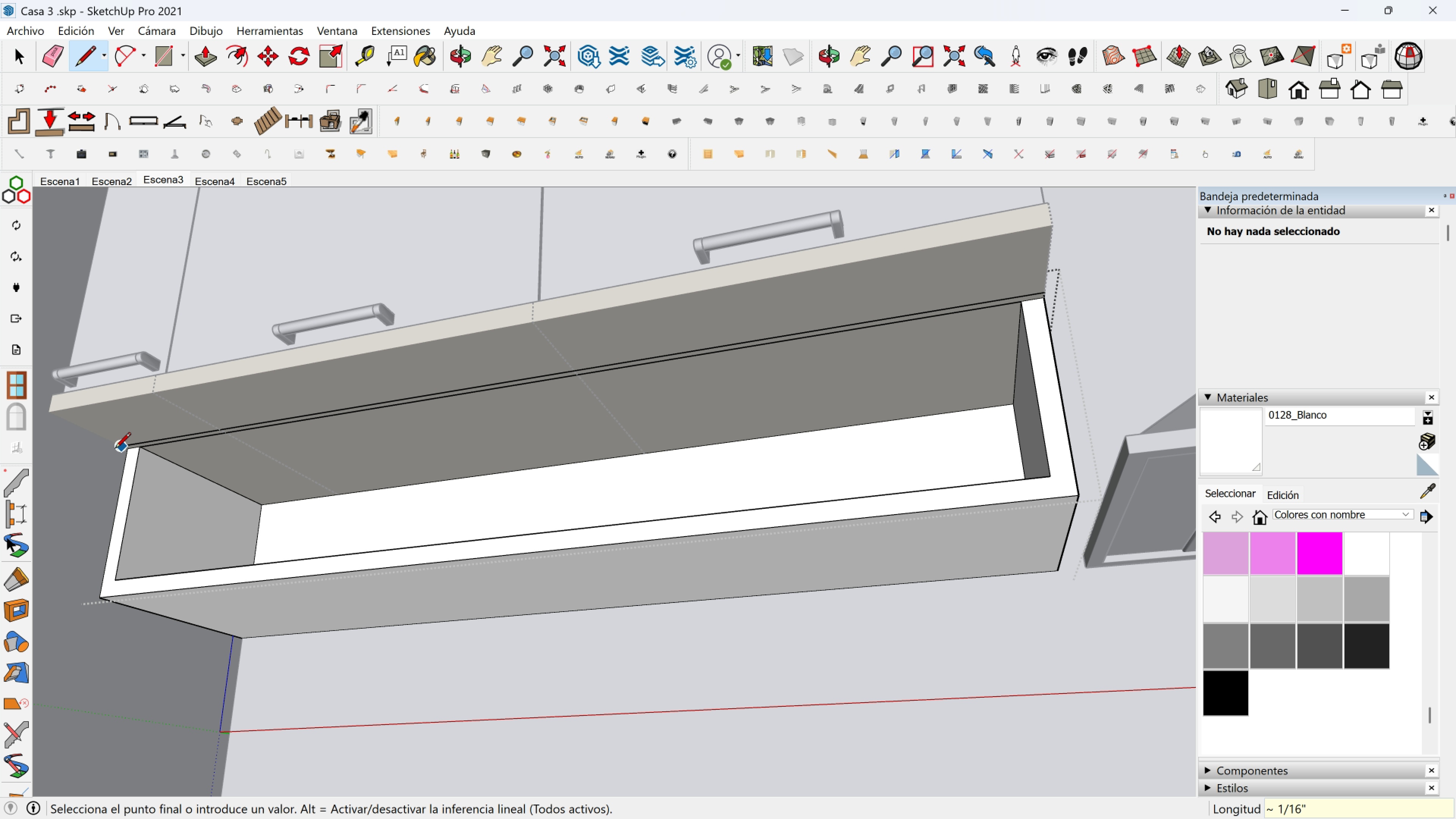 
scroll: coordinate [116, 460], scroll_direction: up, amount: 4.0
 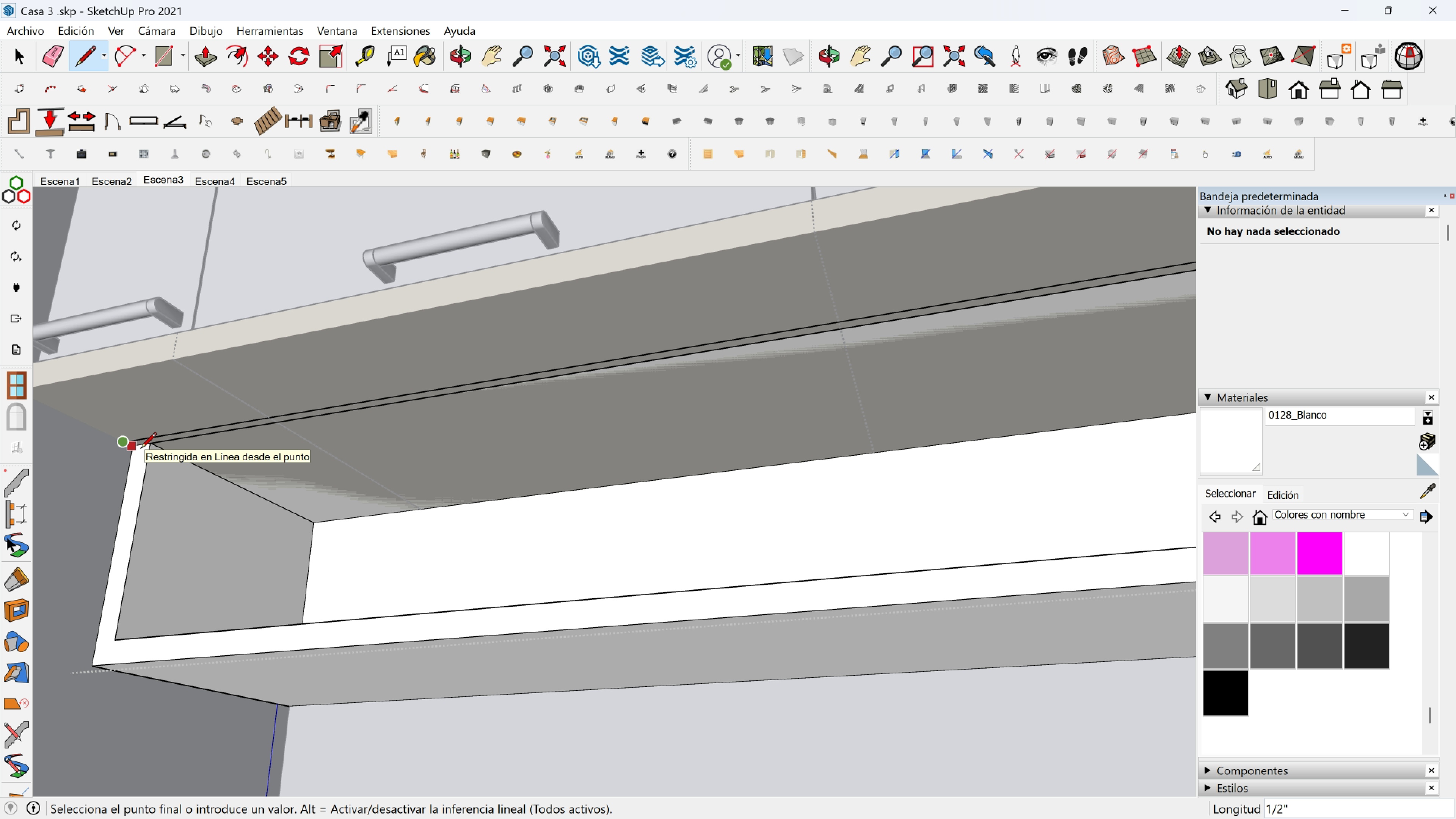 
left_click([141, 449])
 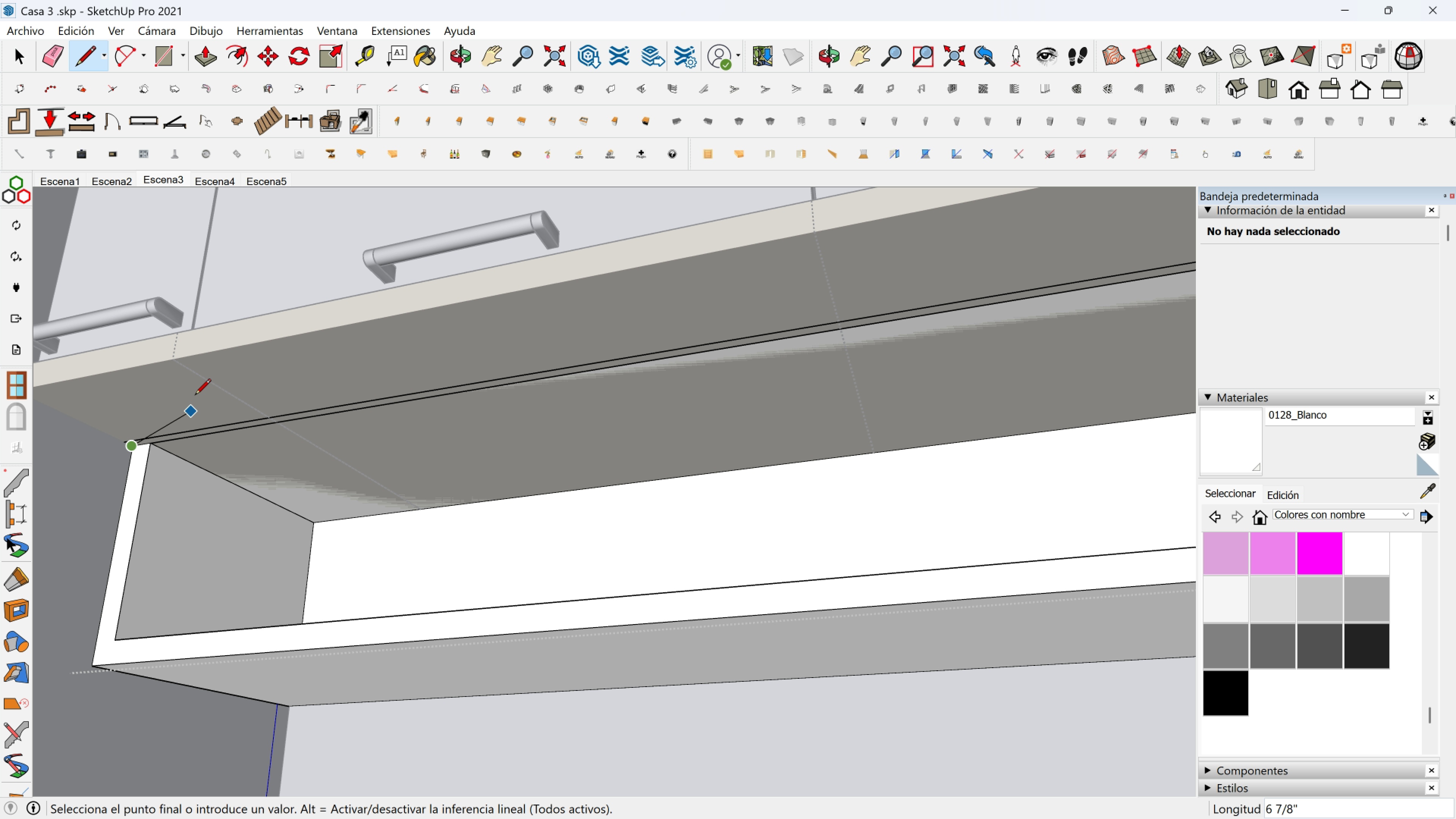 
scroll: coordinate [195, 389], scroll_direction: down, amount: 1.0
 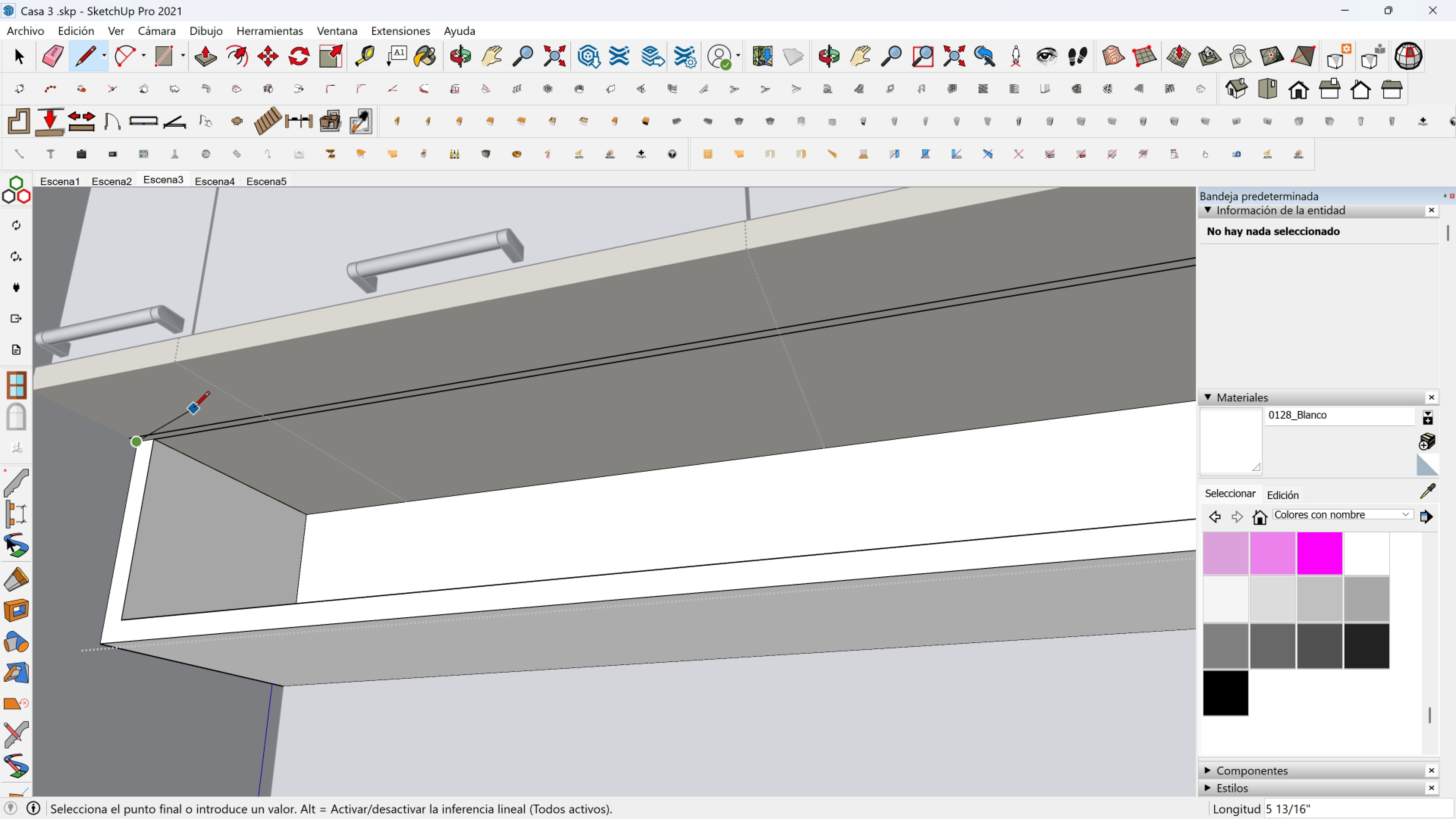 
key(Space)
 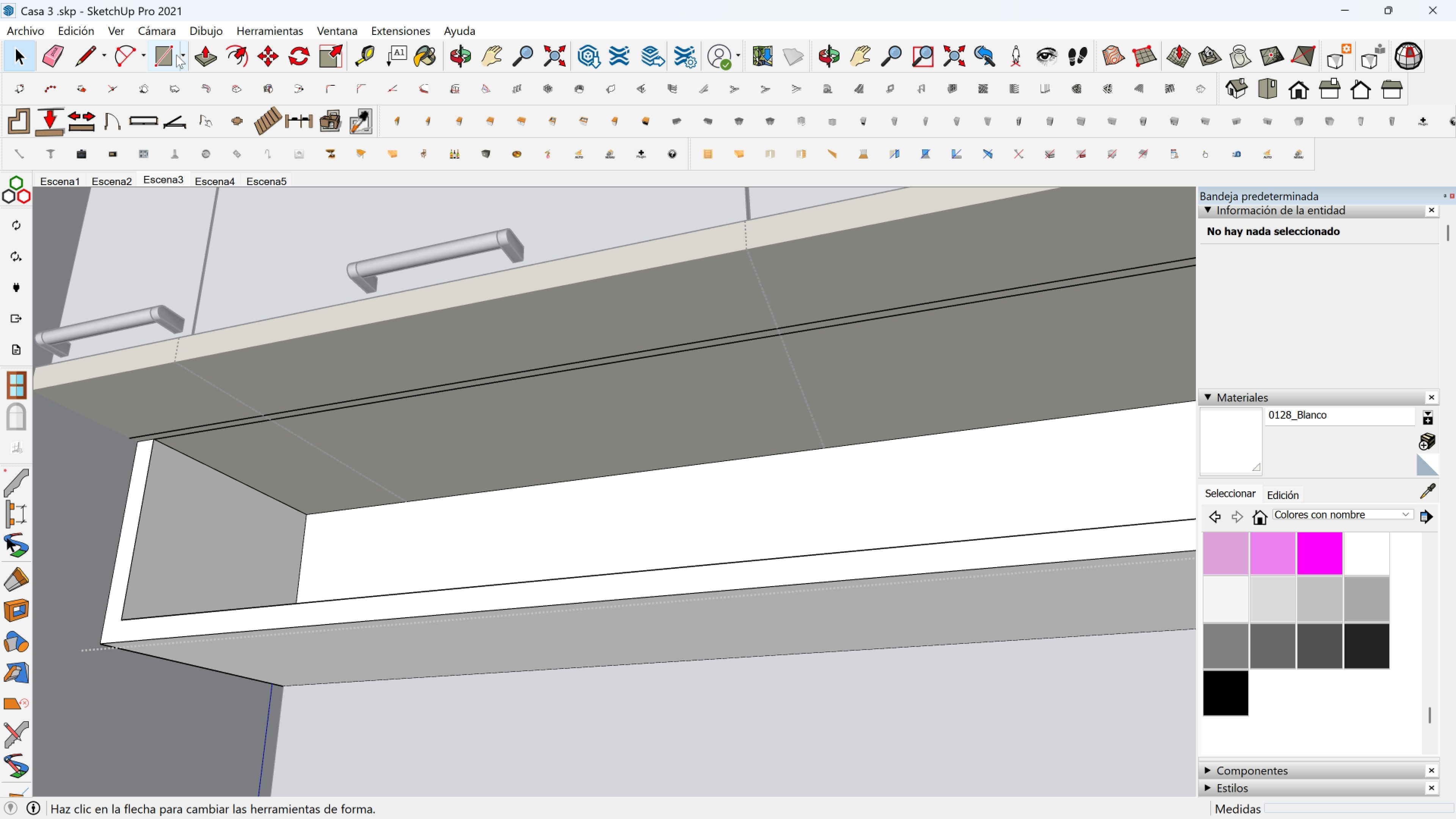 
left_click([200, 52])
 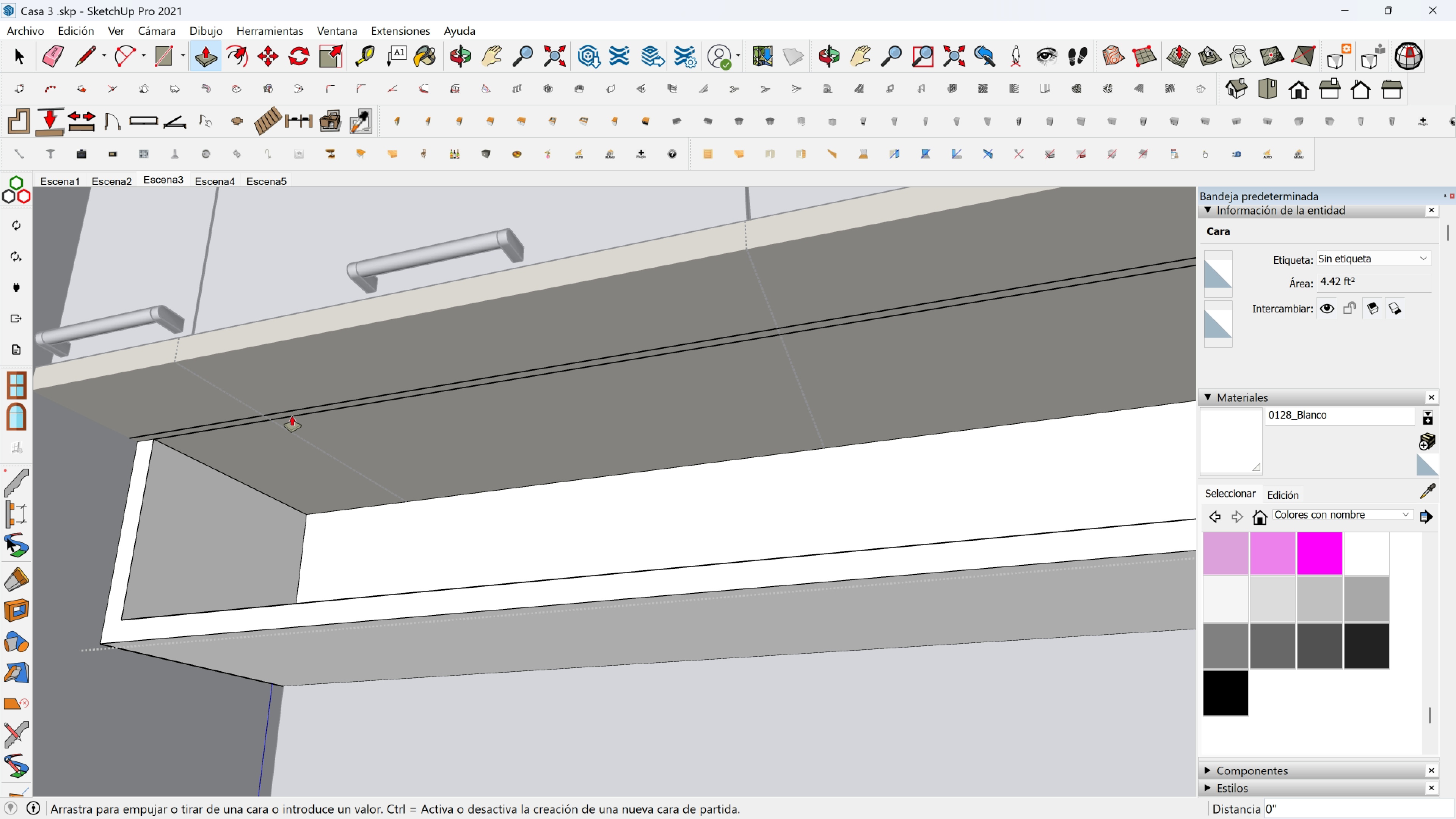 
left_click([292, 416])
 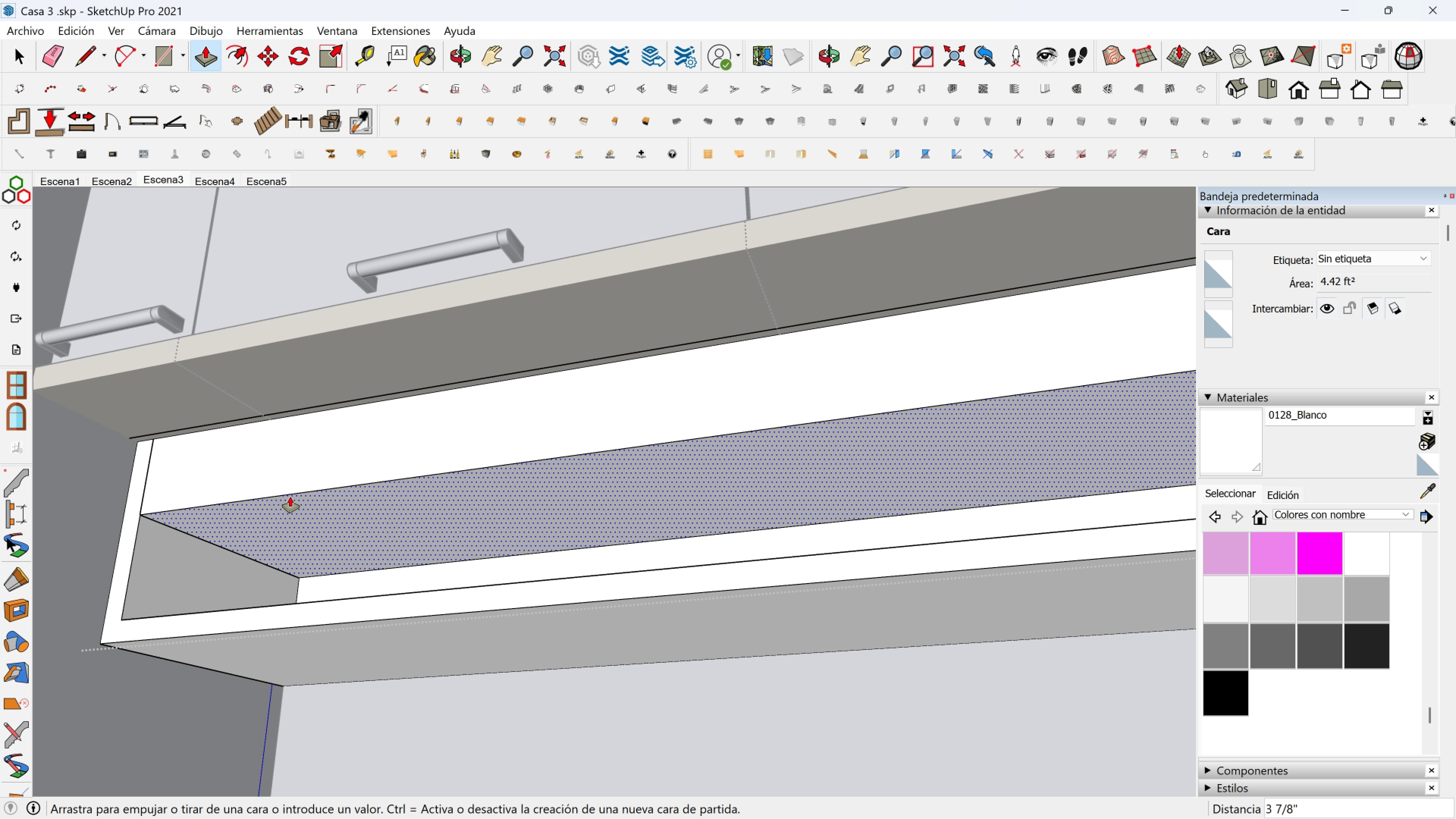 
key(Escape)
 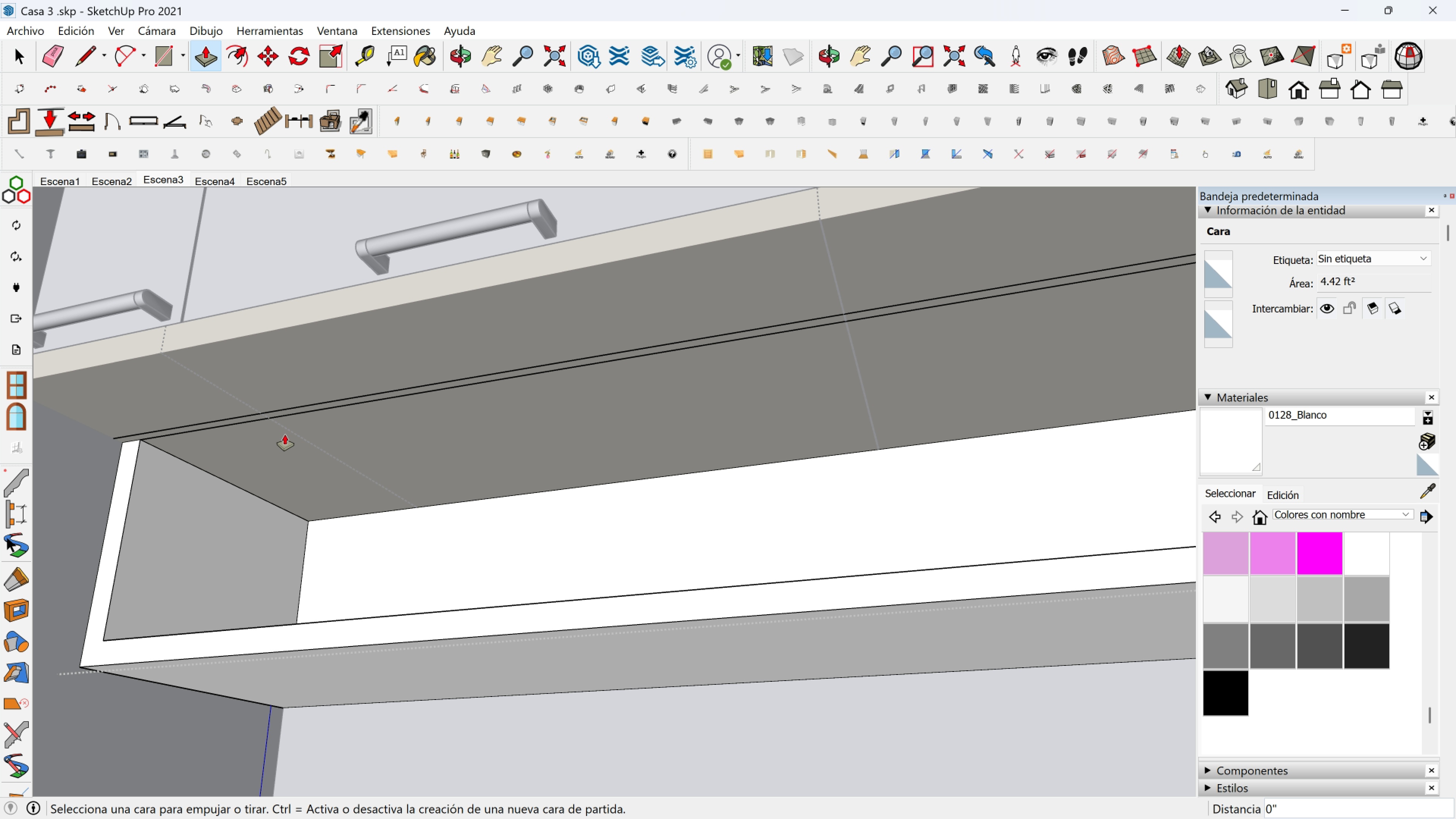 
scroll: coordinate [285, 435], scroll_direction: up, amount: 3.0
 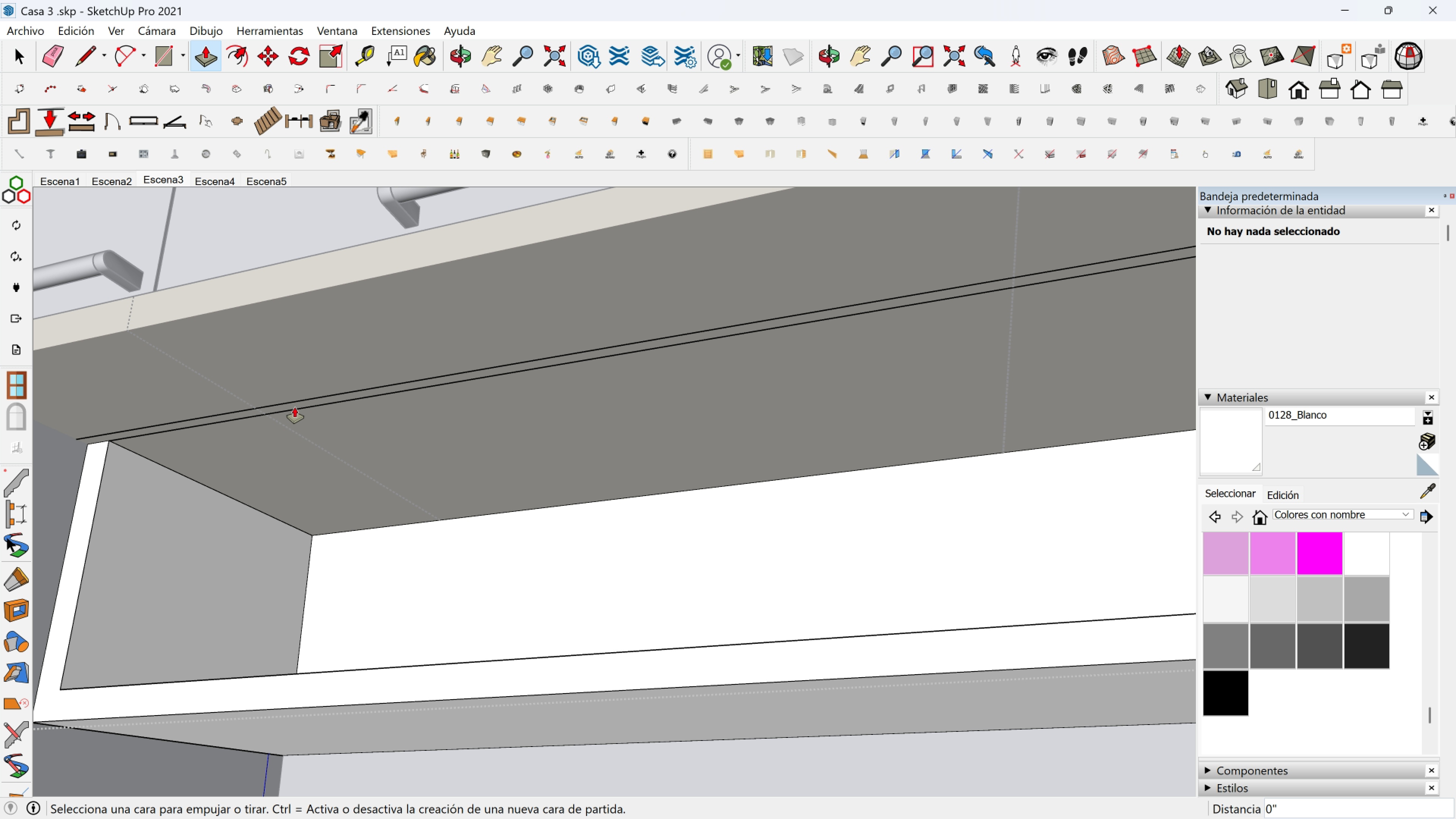 
left_click([295, 407])
 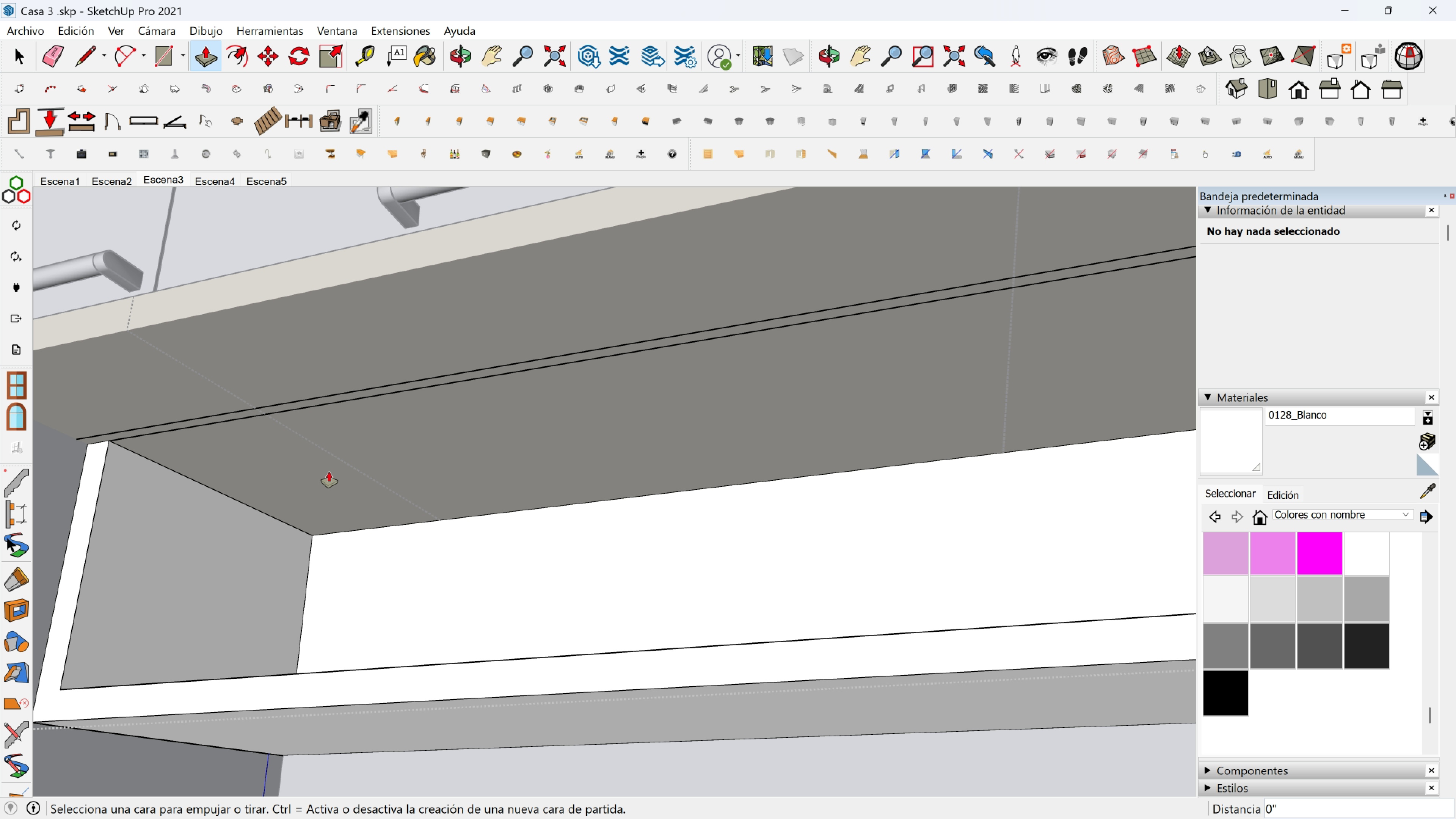 
key(Space)
 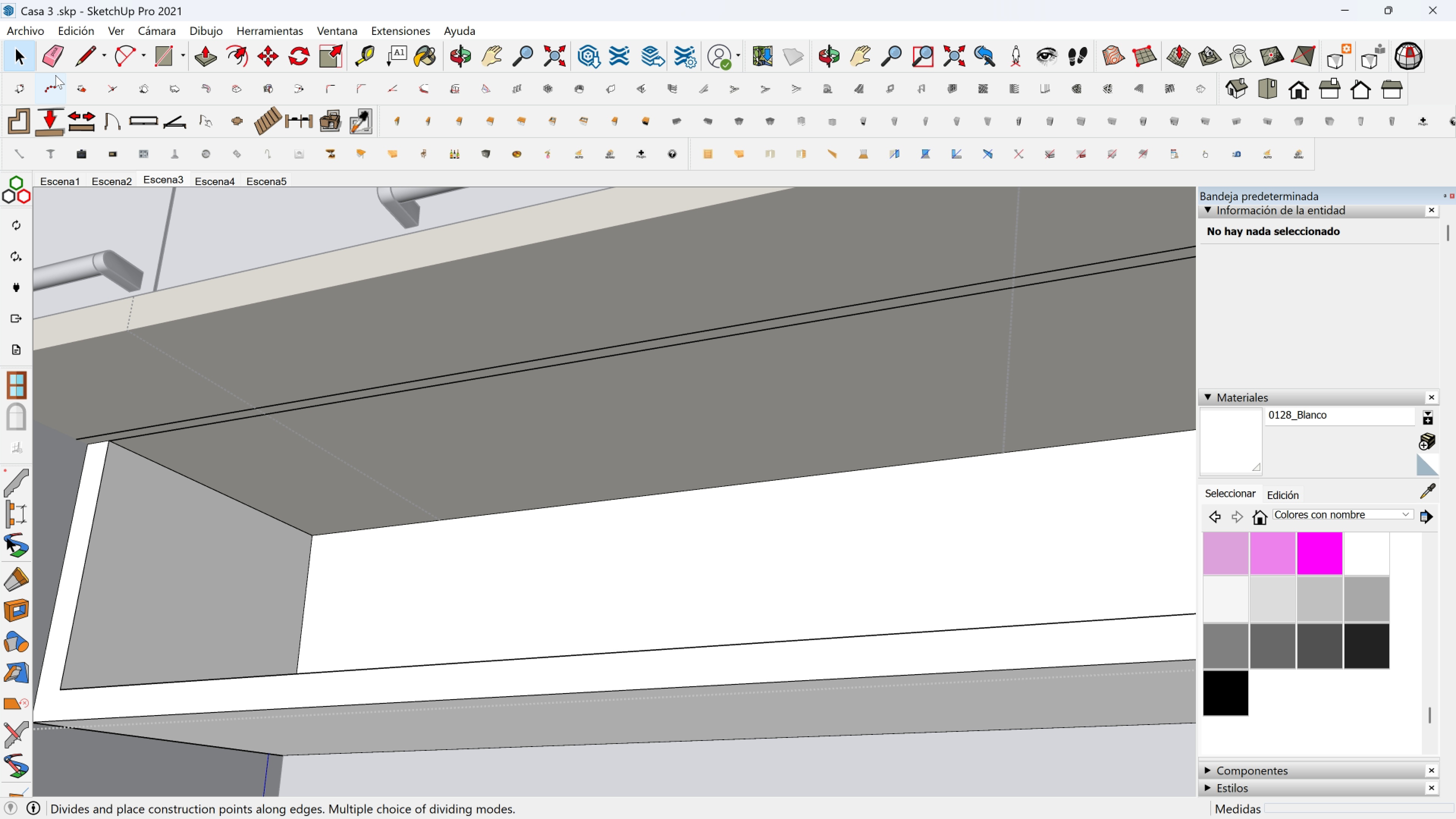 
left_click([101, 40])
 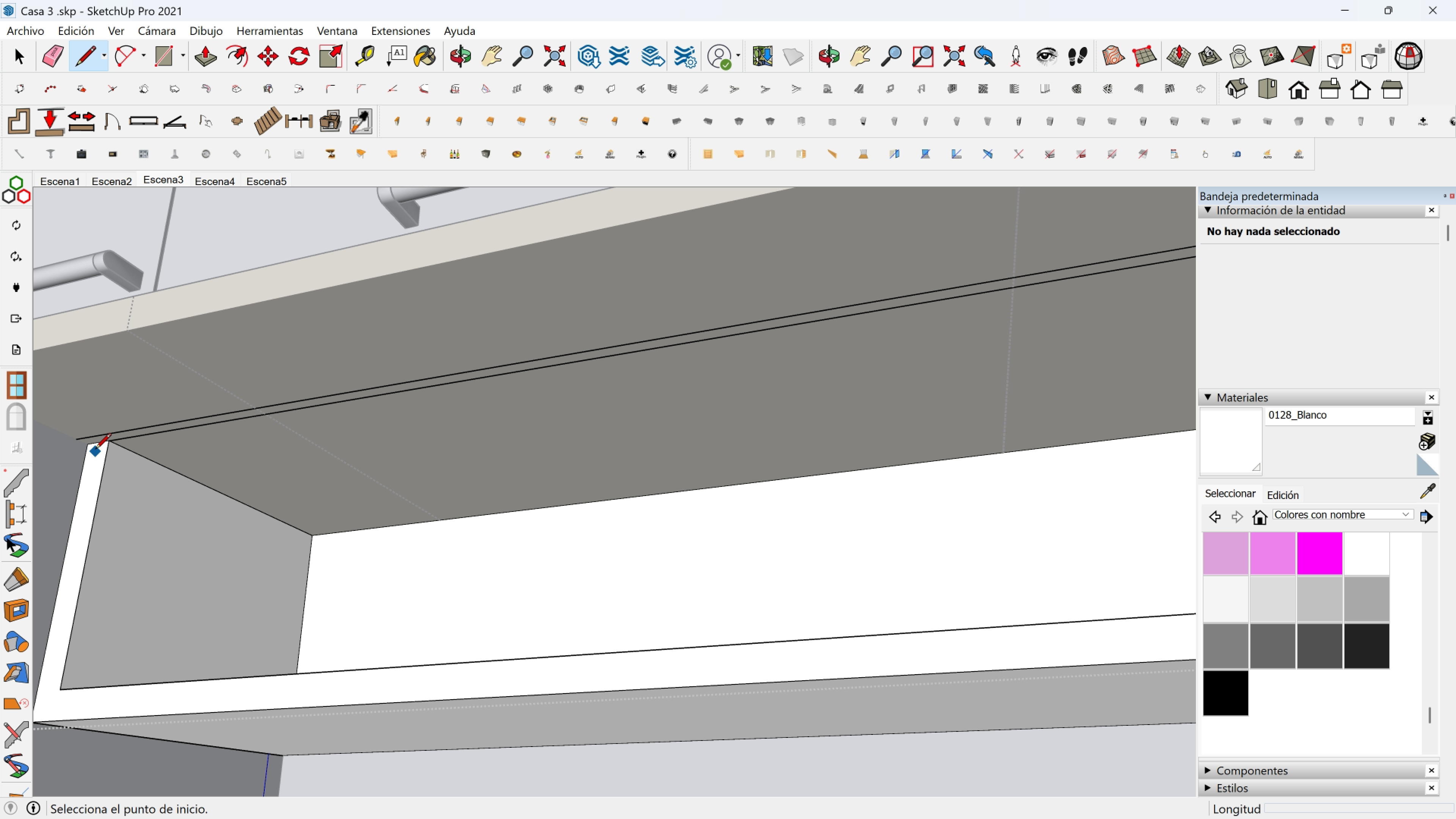 
left_click([93, 447])
 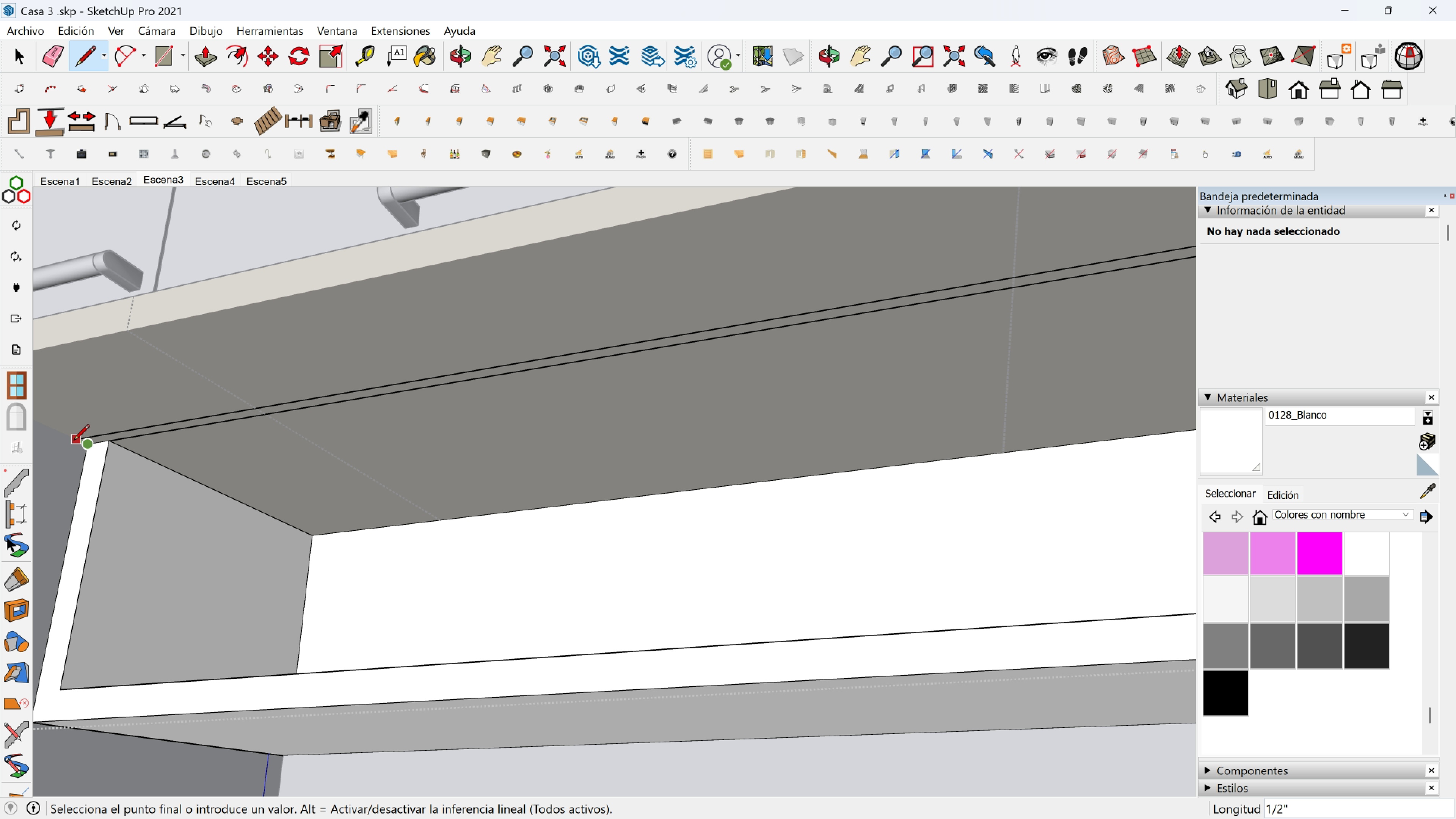 
left_click([74, 441])
 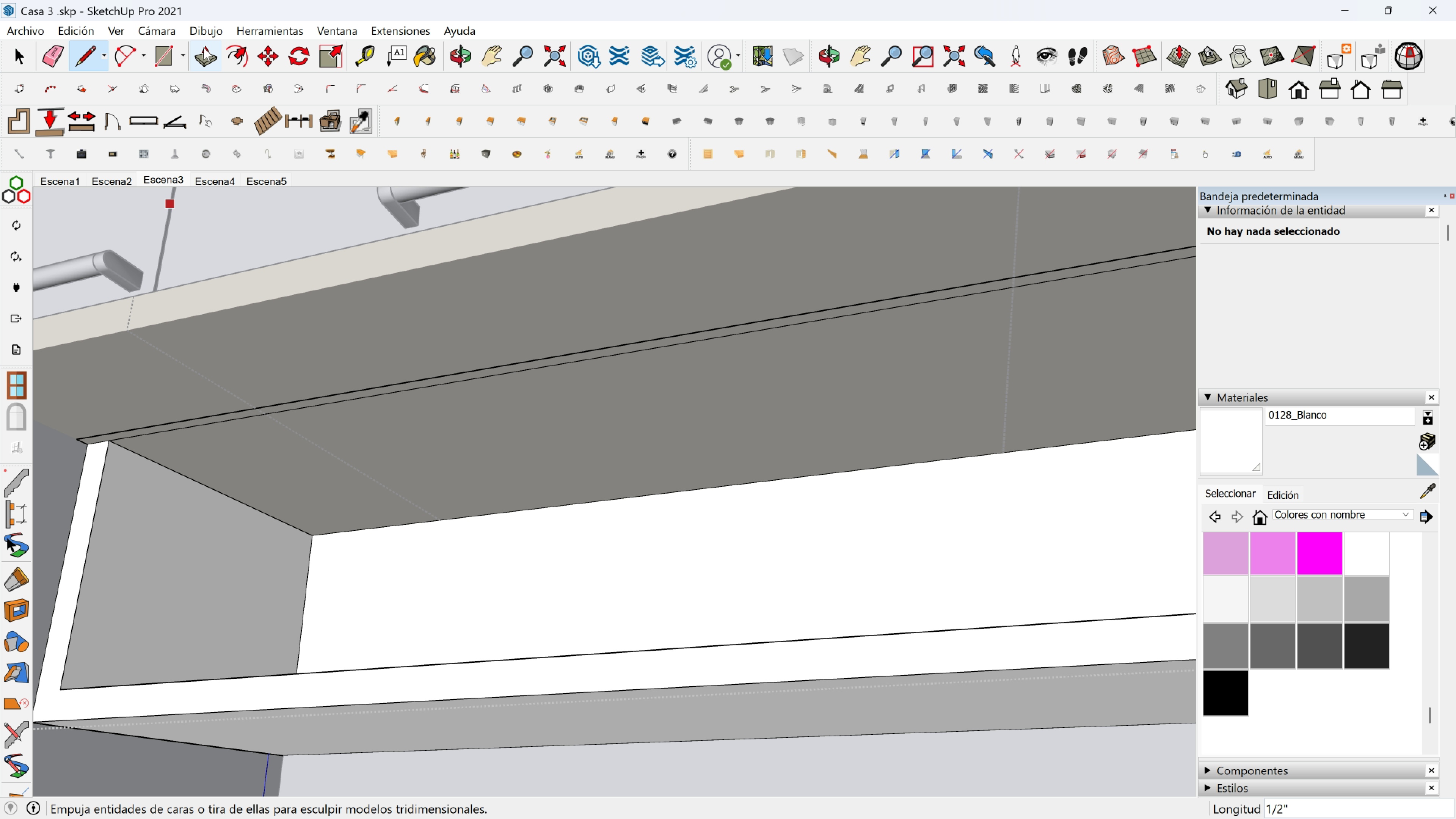 
left_click([205, 49])
 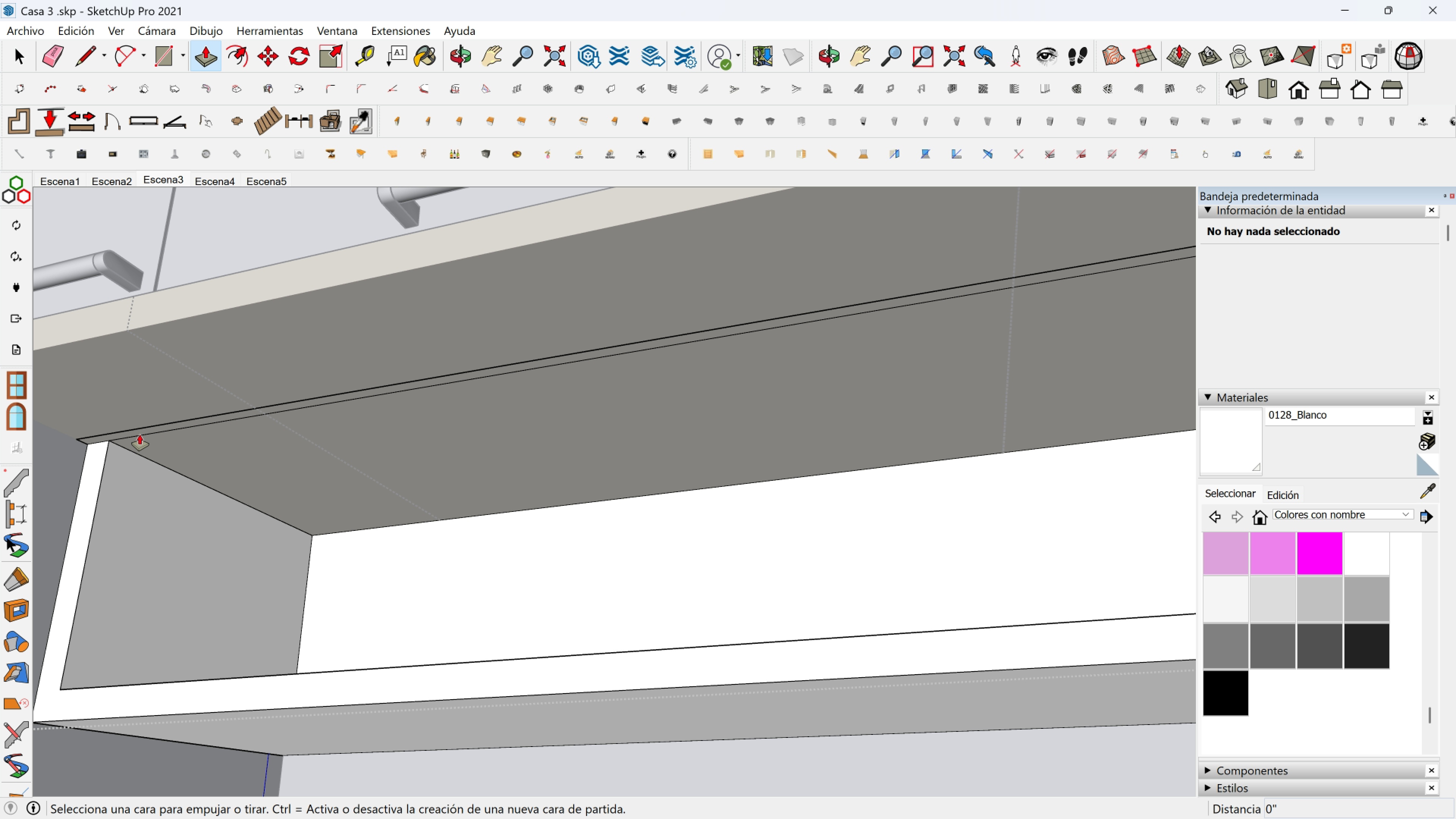 
left_click([146, 431])
 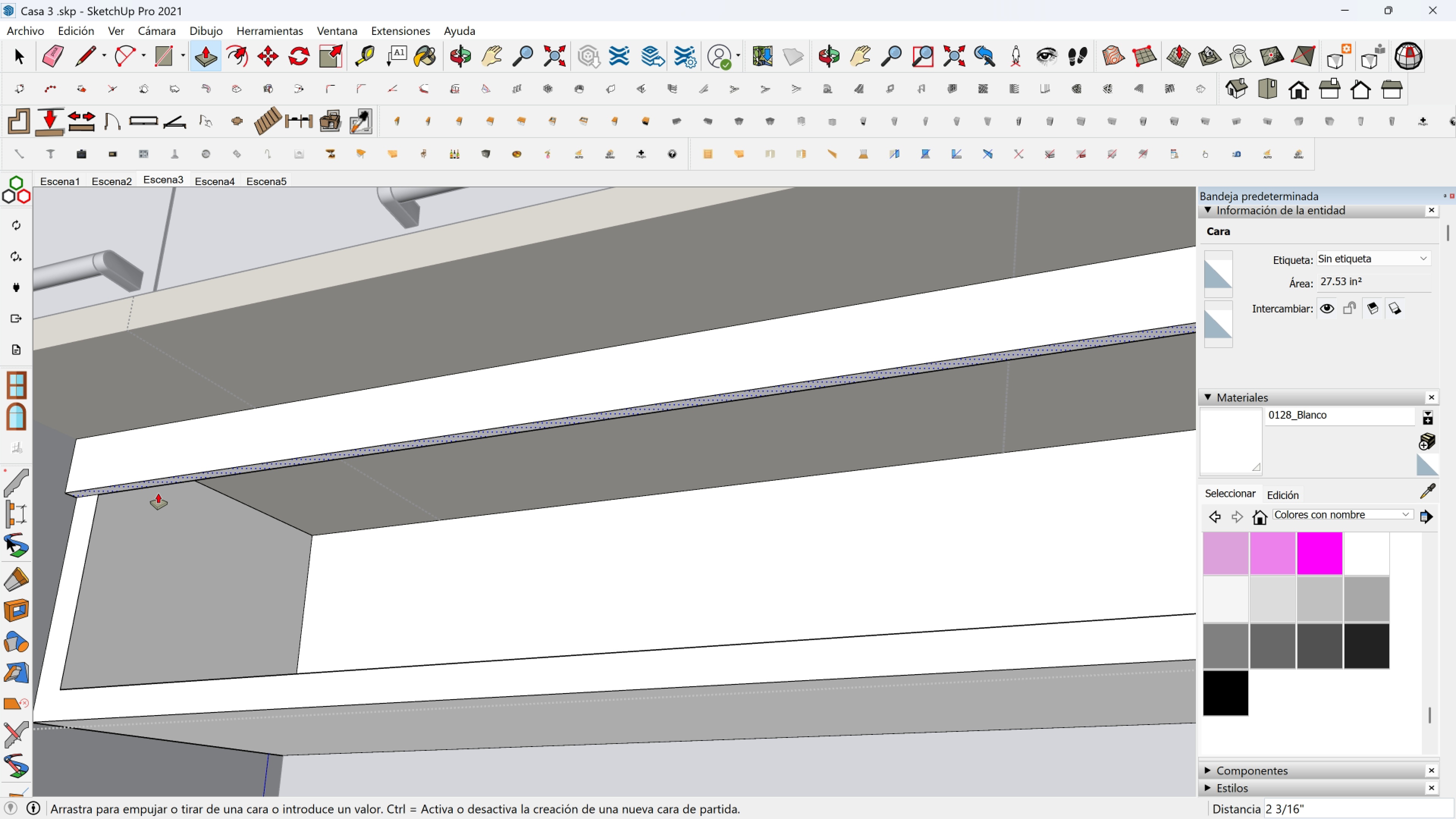 
scroll: coordinate [158, 493], scroll_direction: down, amount: 2.0